 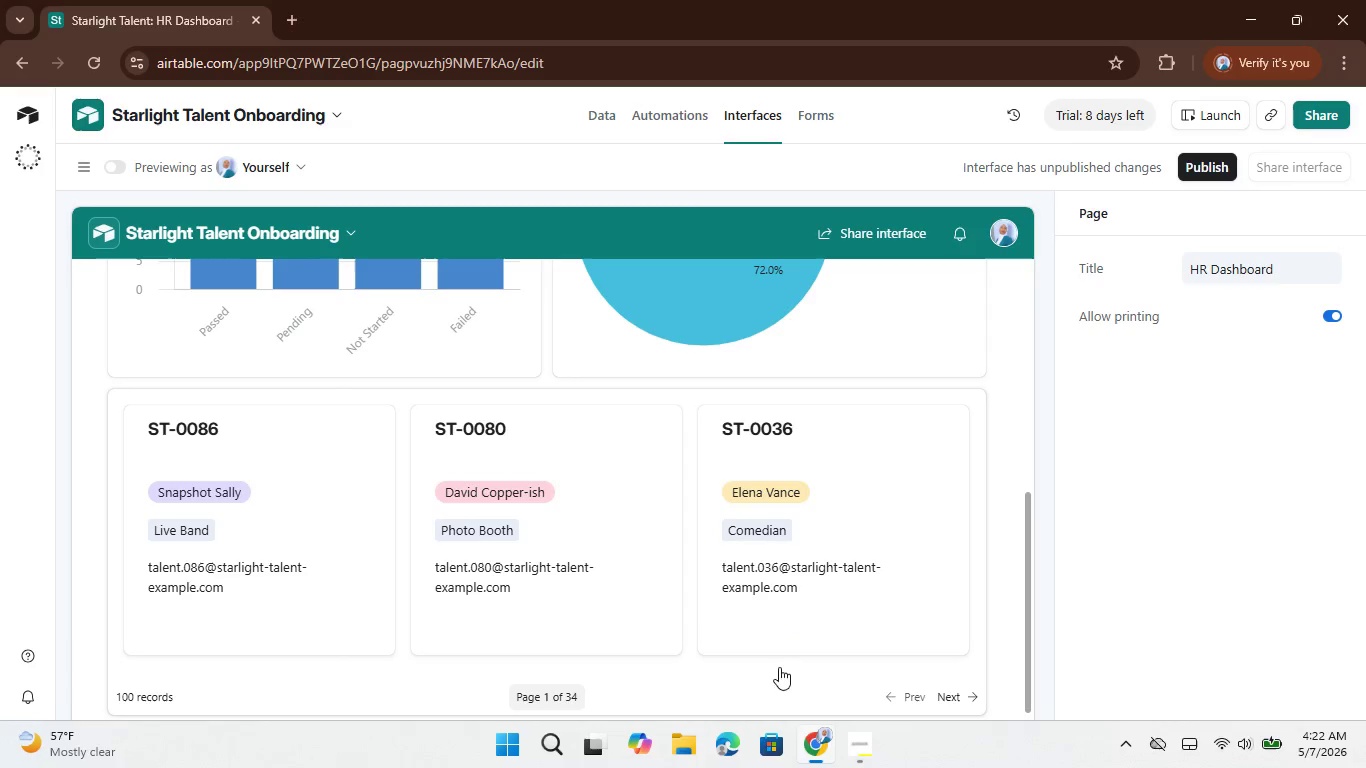 
scroll: coordinate [736, 490], scroll_direction: up, amount: 2.0
 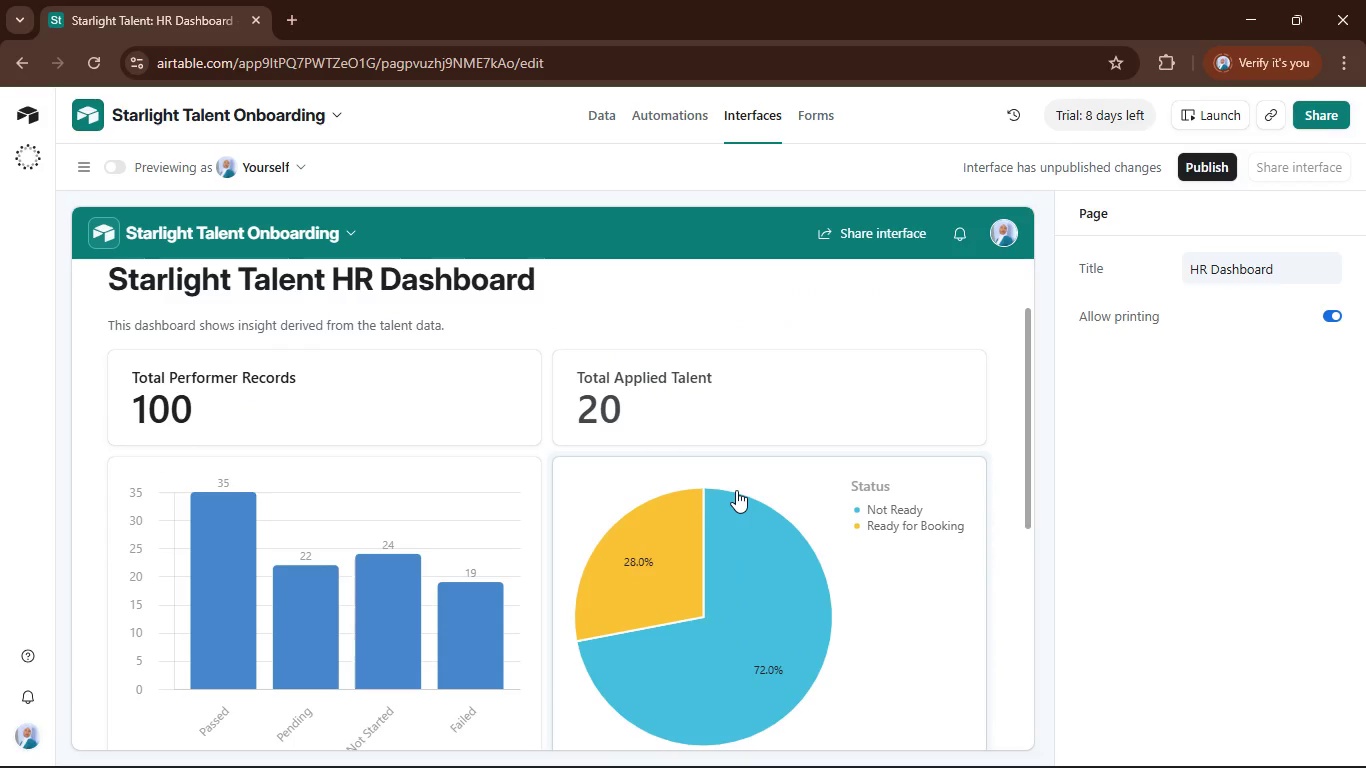 
scroll: coordinate [733, 504], scroll_direction: down, amount: 2.0
 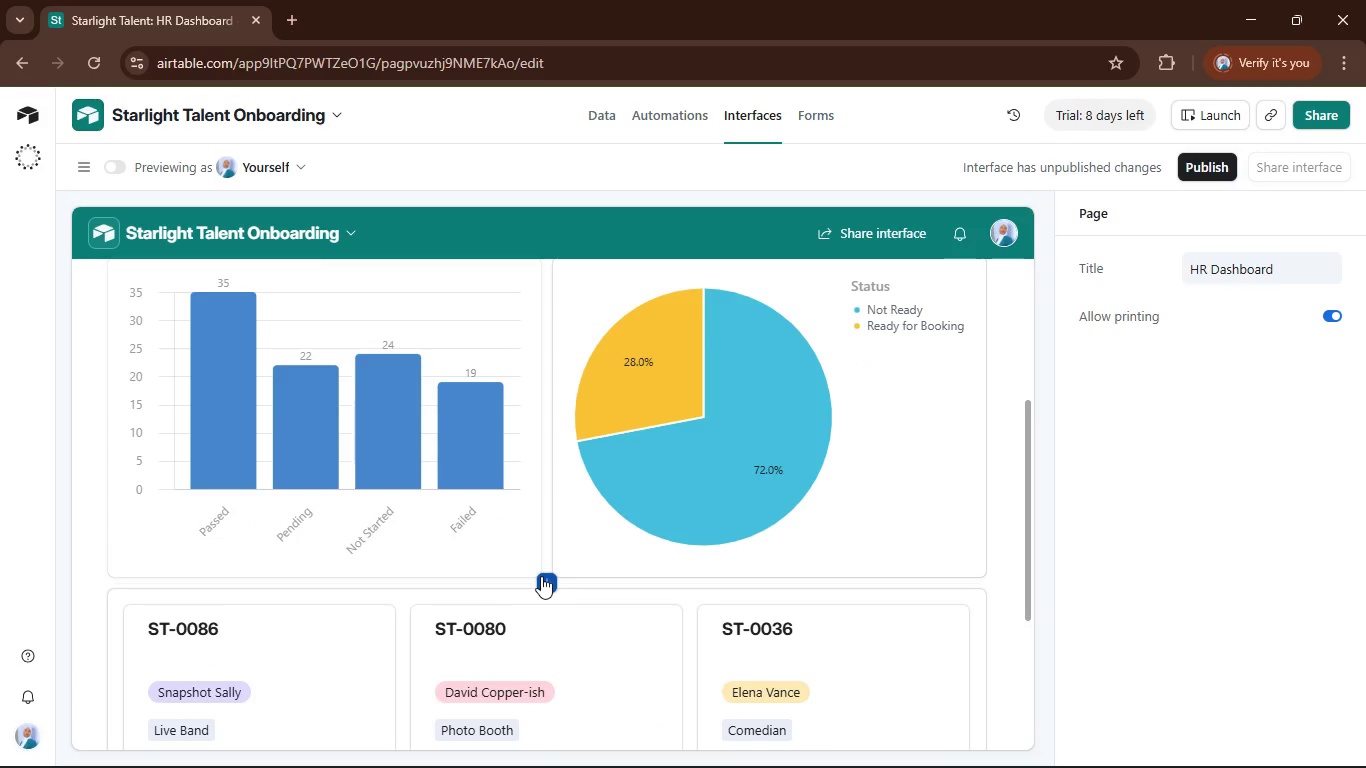 
left_click([541, 576])
 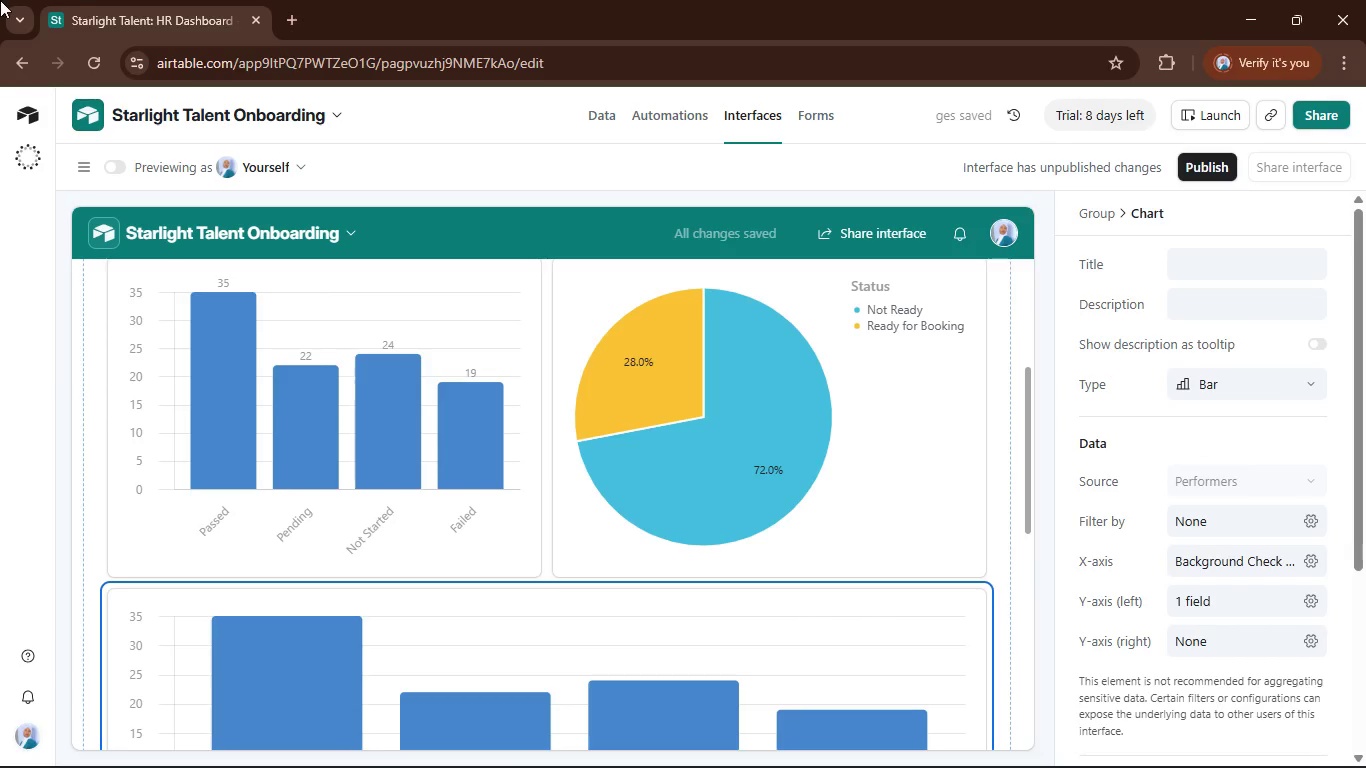 
wait(7.45)
 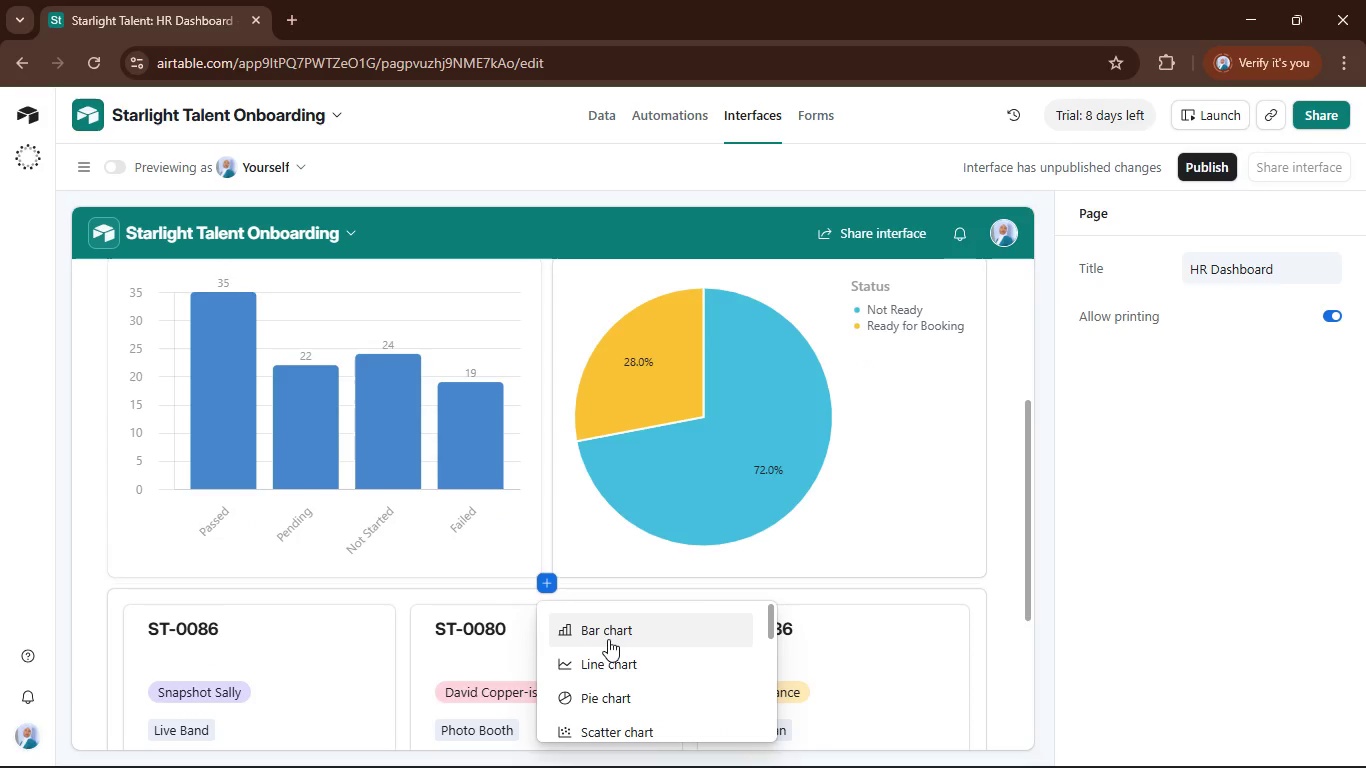 
left_click([1228, 562])
 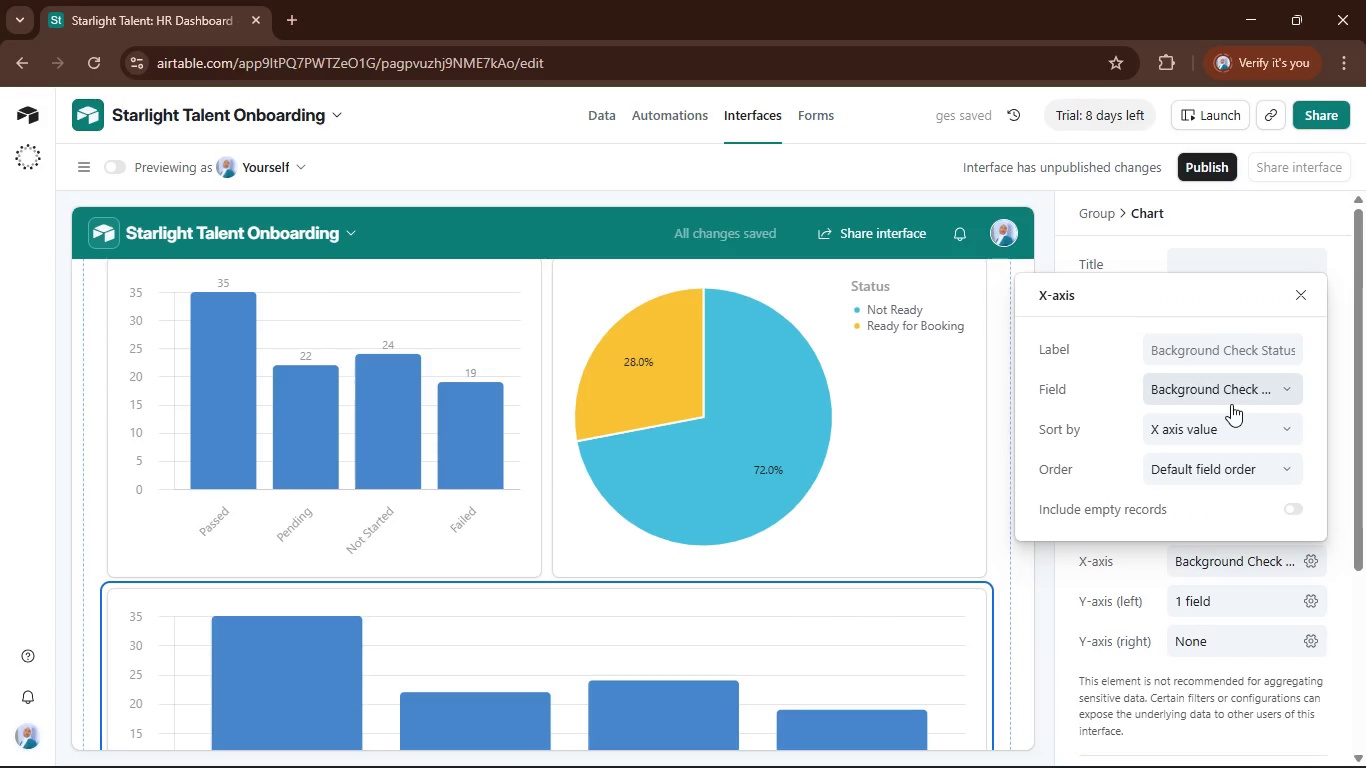 
left_click([1215, 397])
 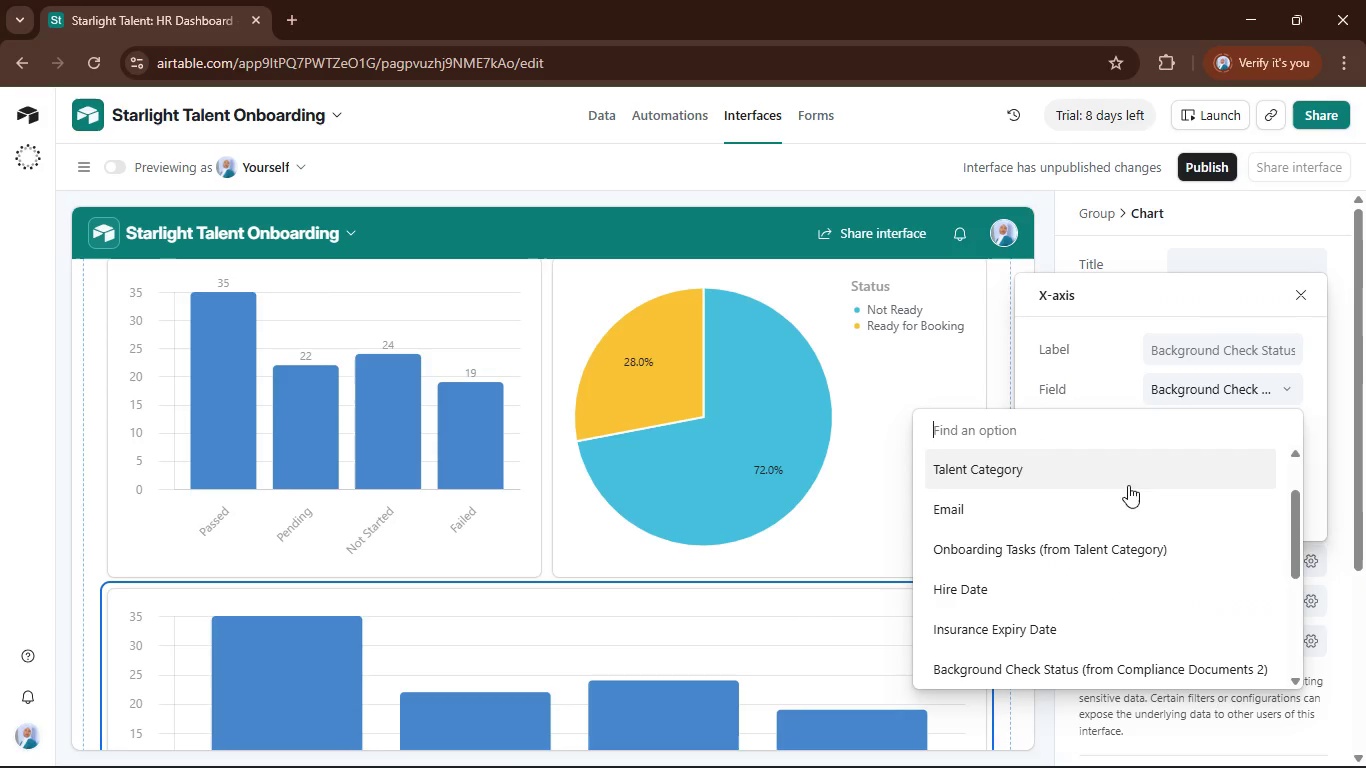 
left_click([1123, 465])
 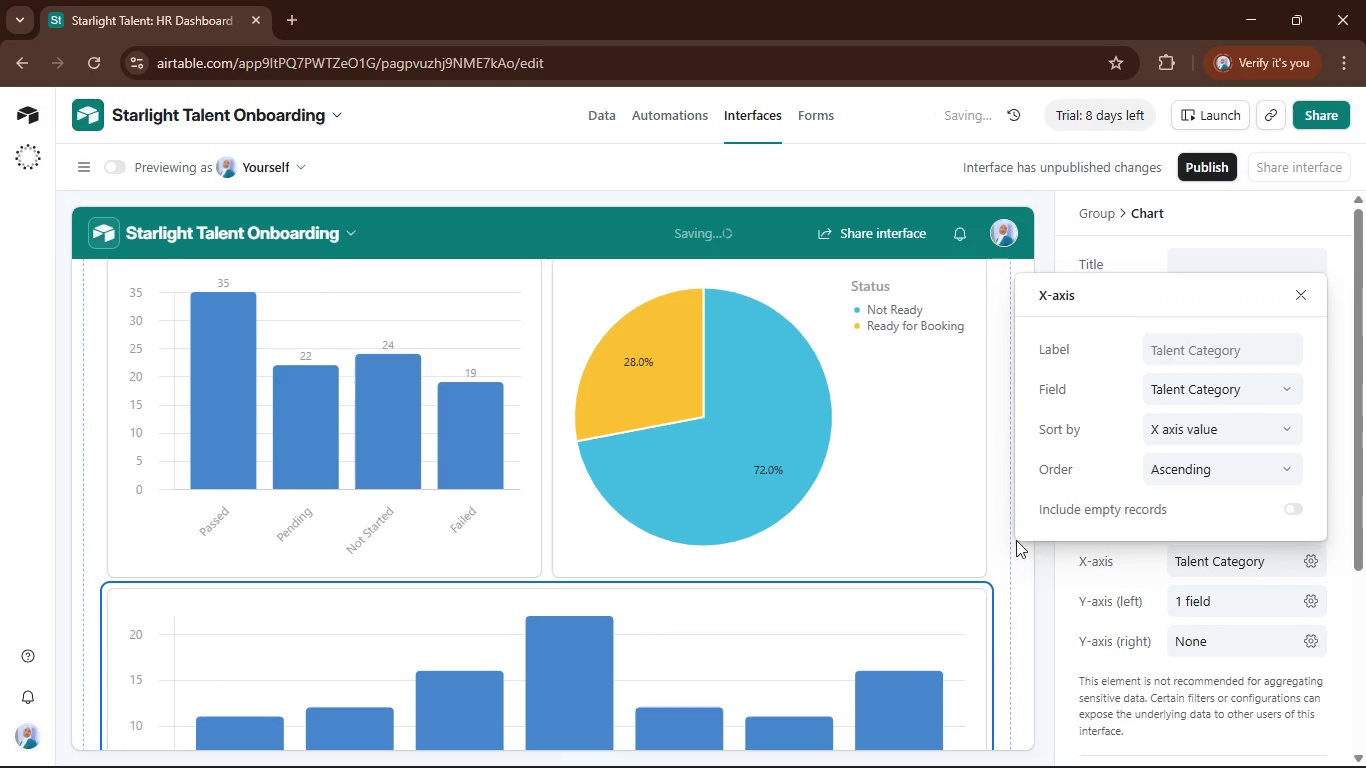 
left_click([1019, 550])
 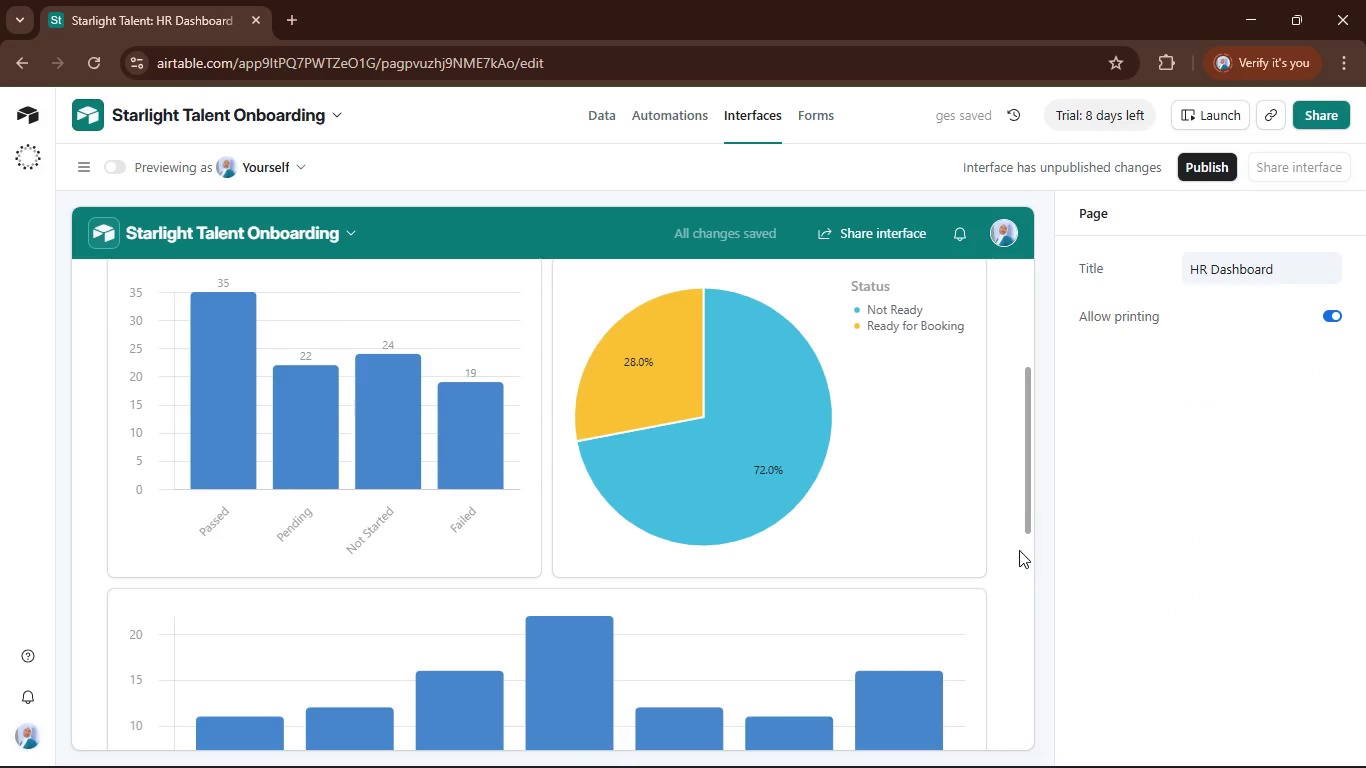 
scroll: coordinate [1238, 538], scroll_direction: down, amount: 9.0
 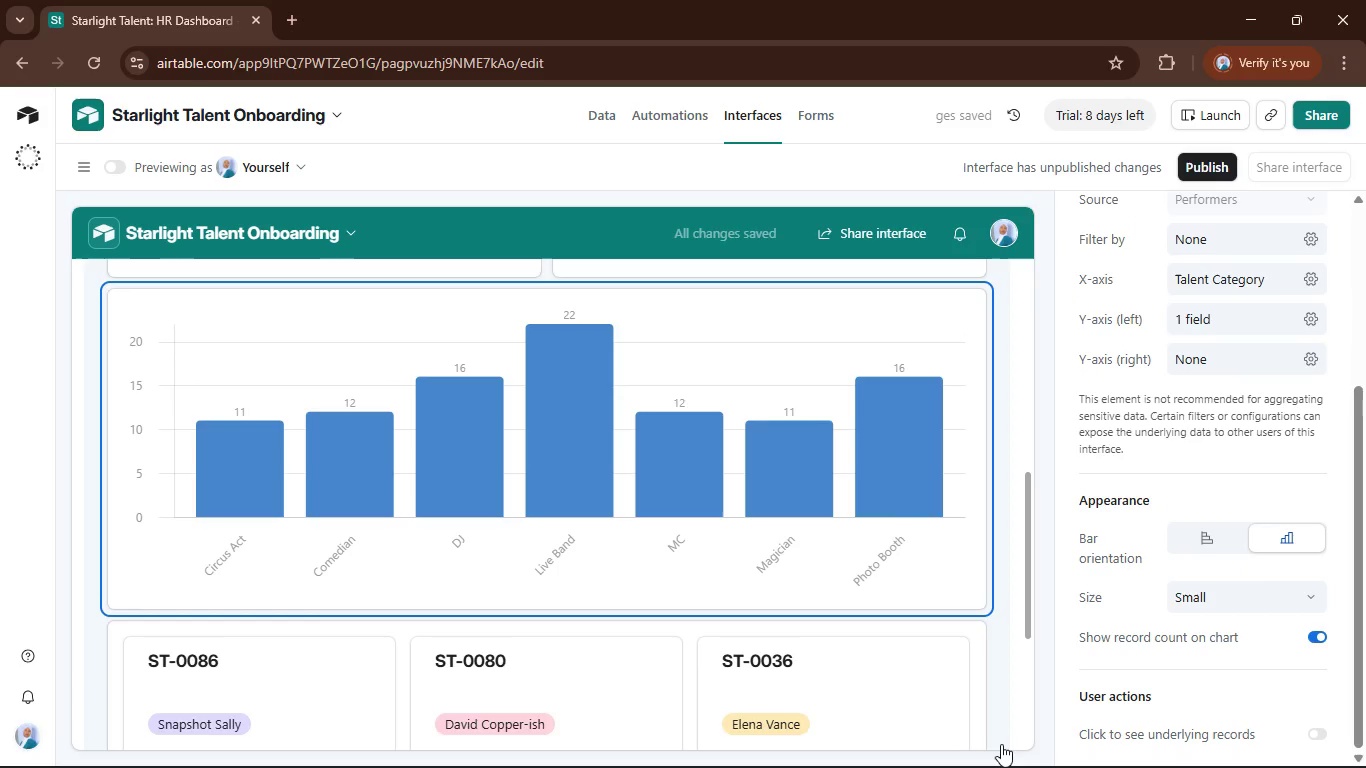 
wait(8.49)
 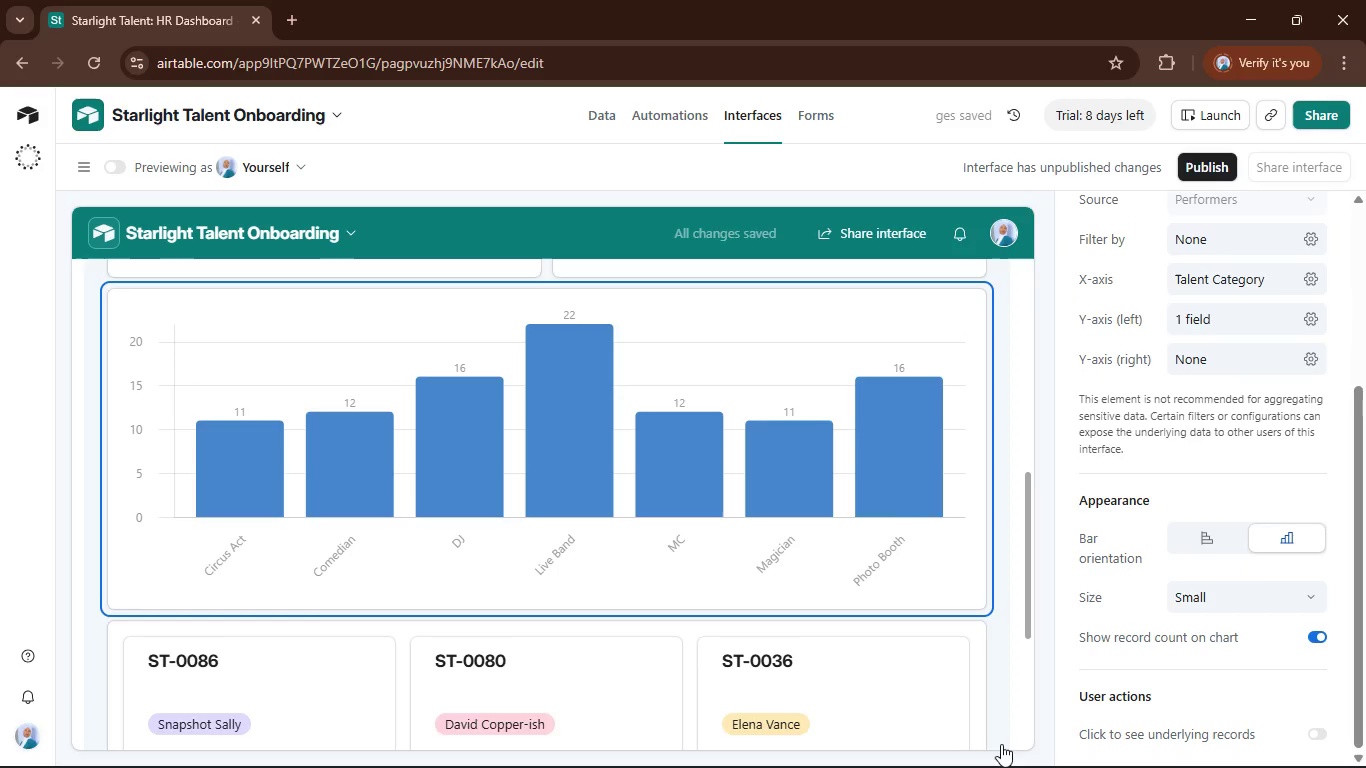 
left_click([882, 643])